 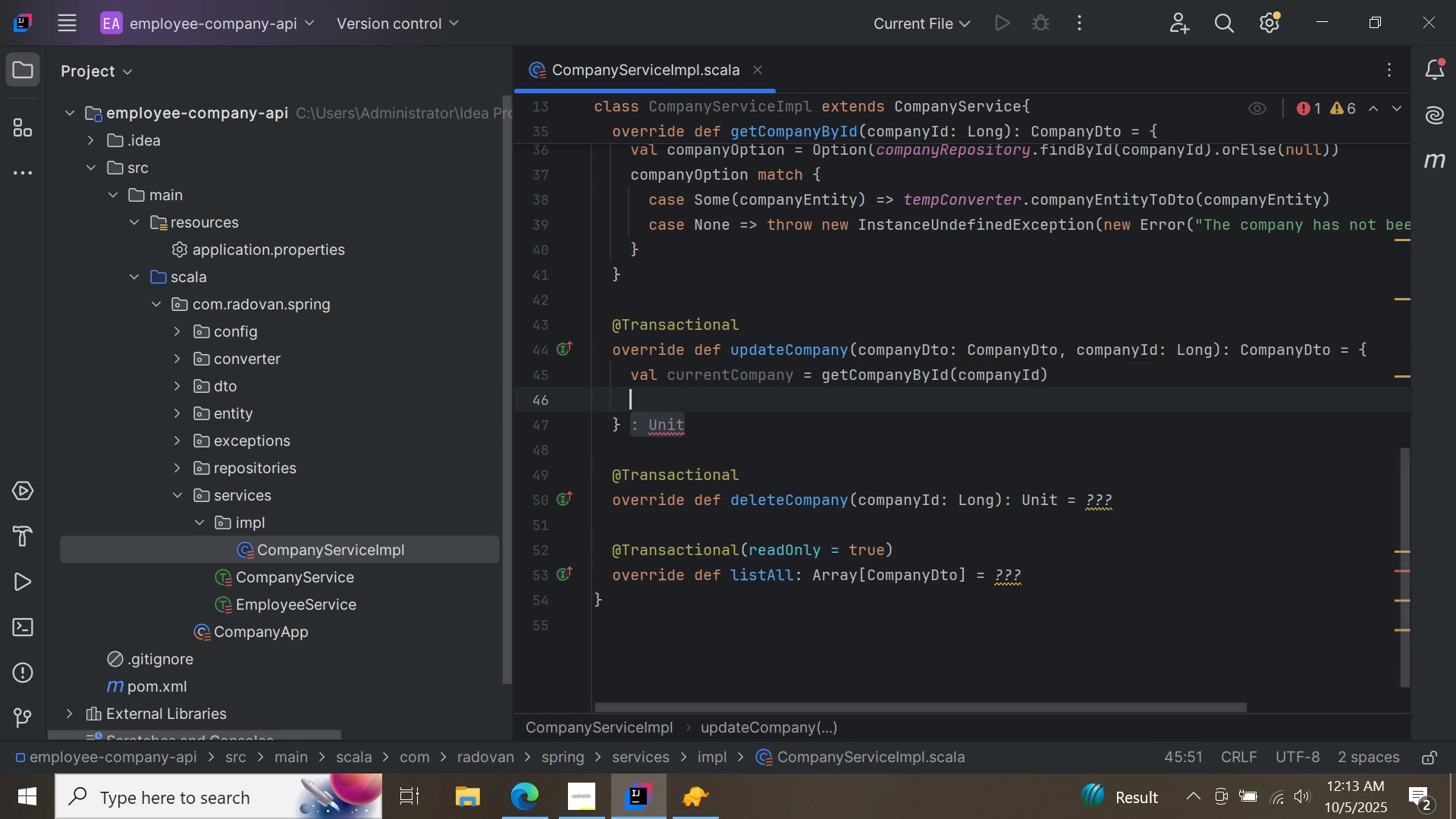 
key(Enter)
 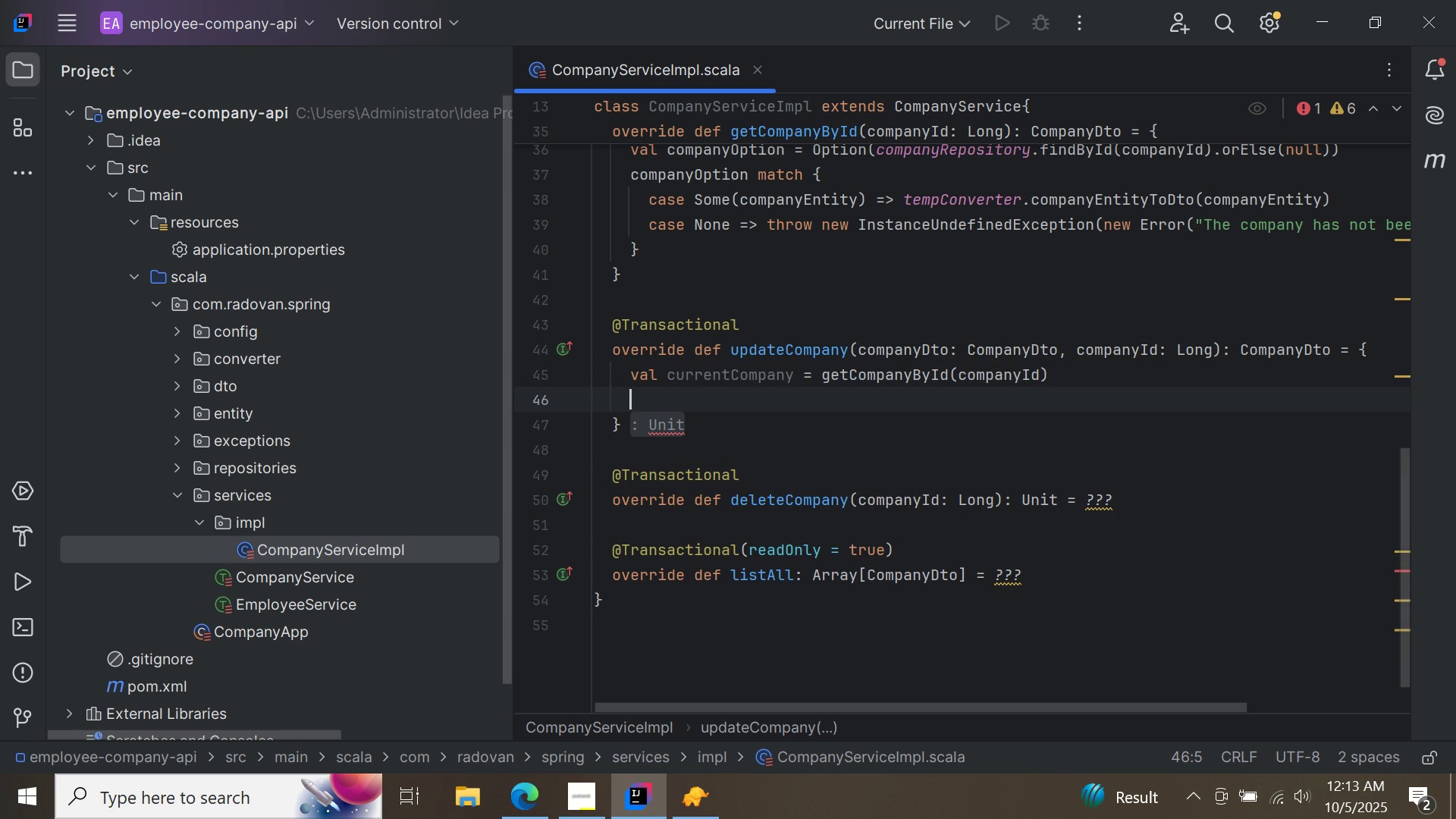 
type(co)
 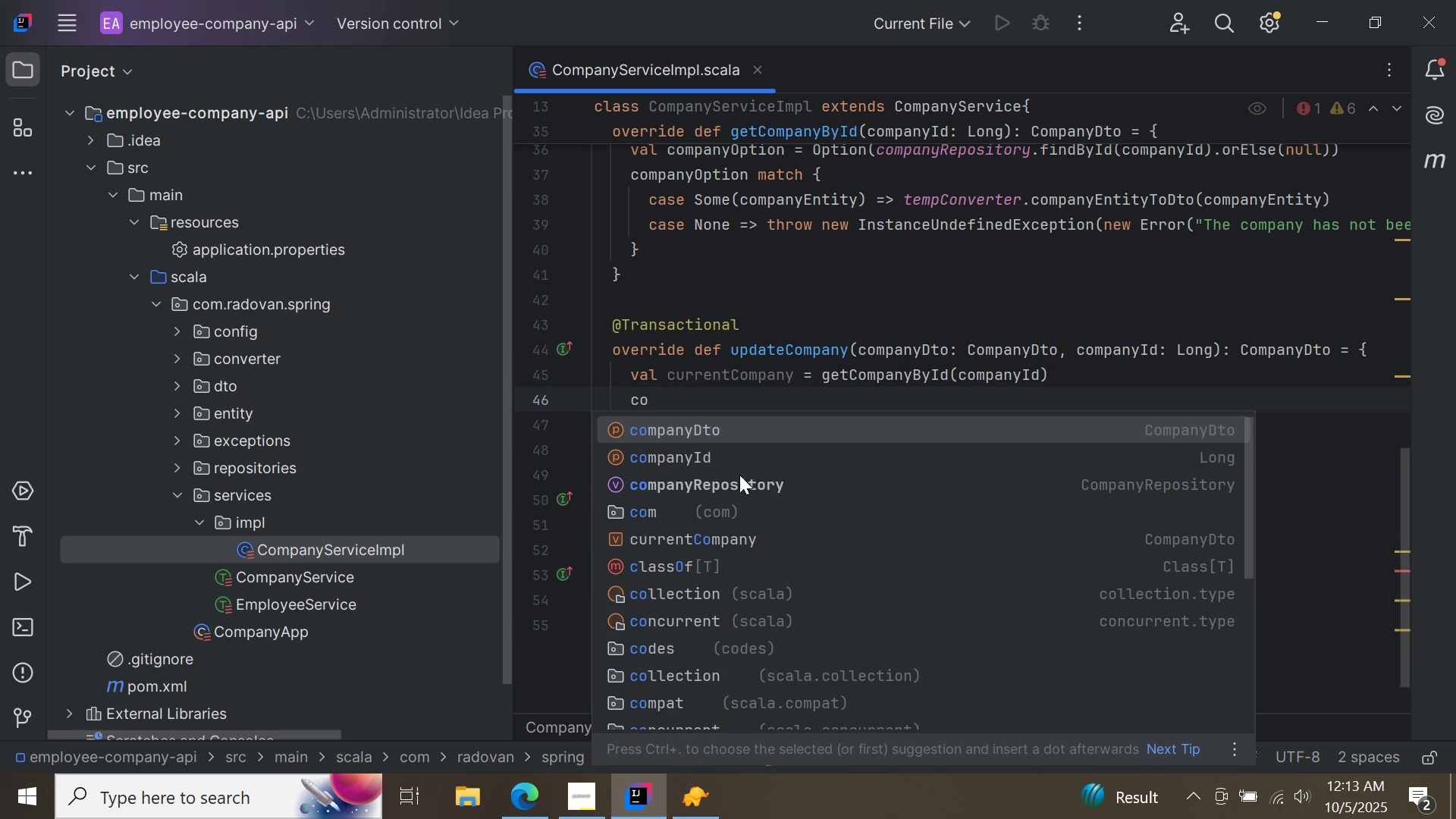 
double_click([730, 478])
 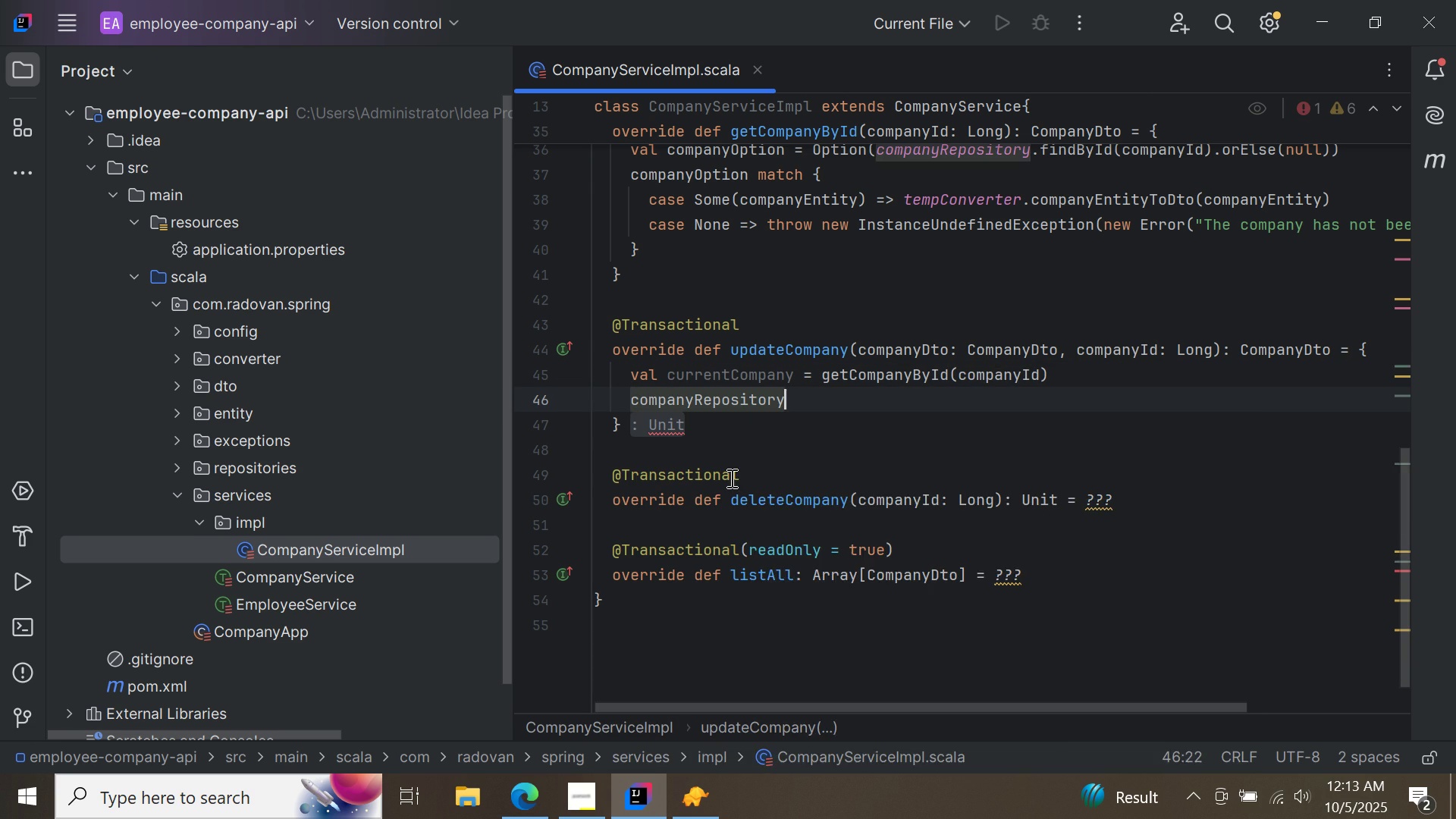 
key(Period)
 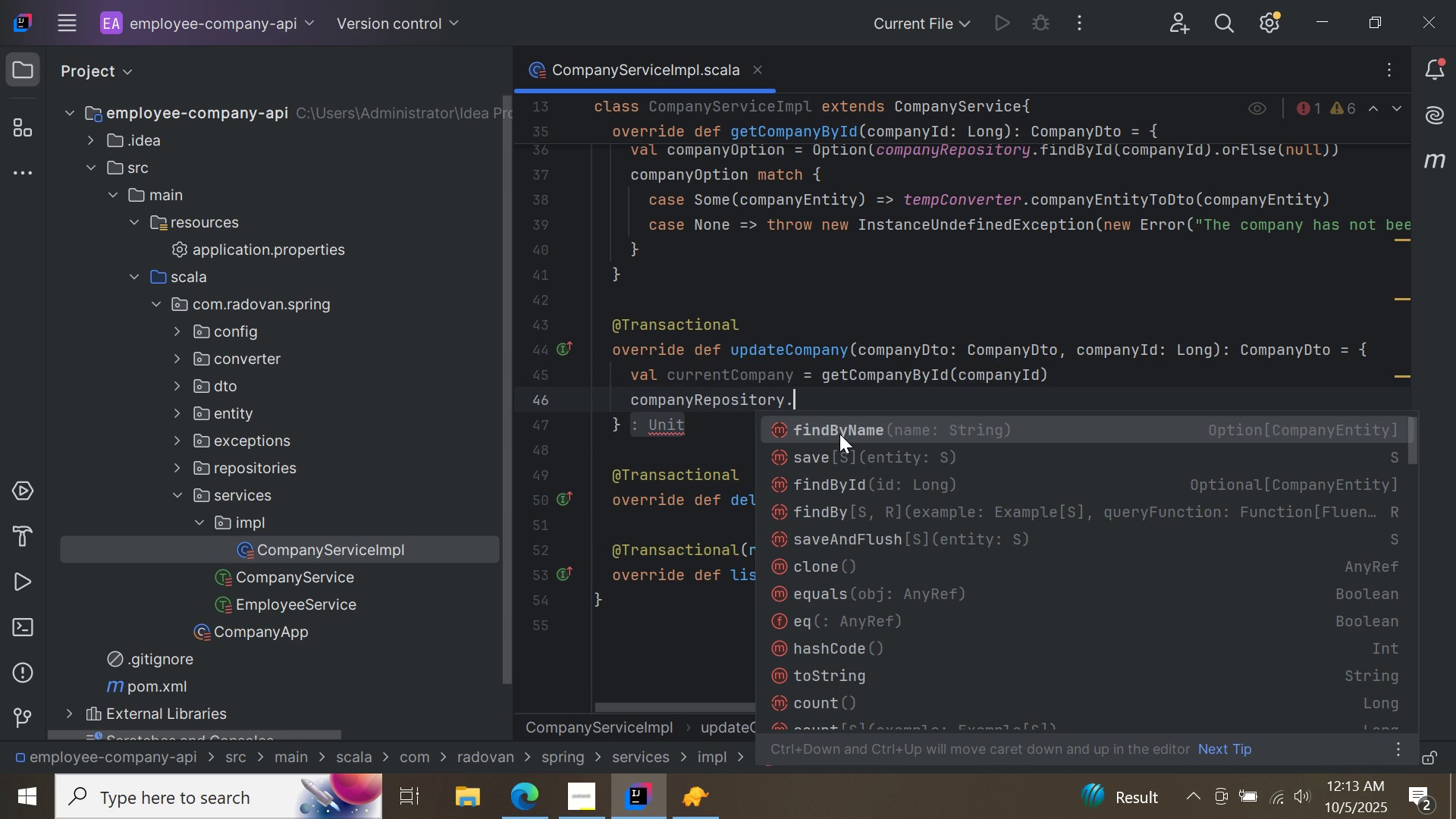 
double_click([839, 434])
 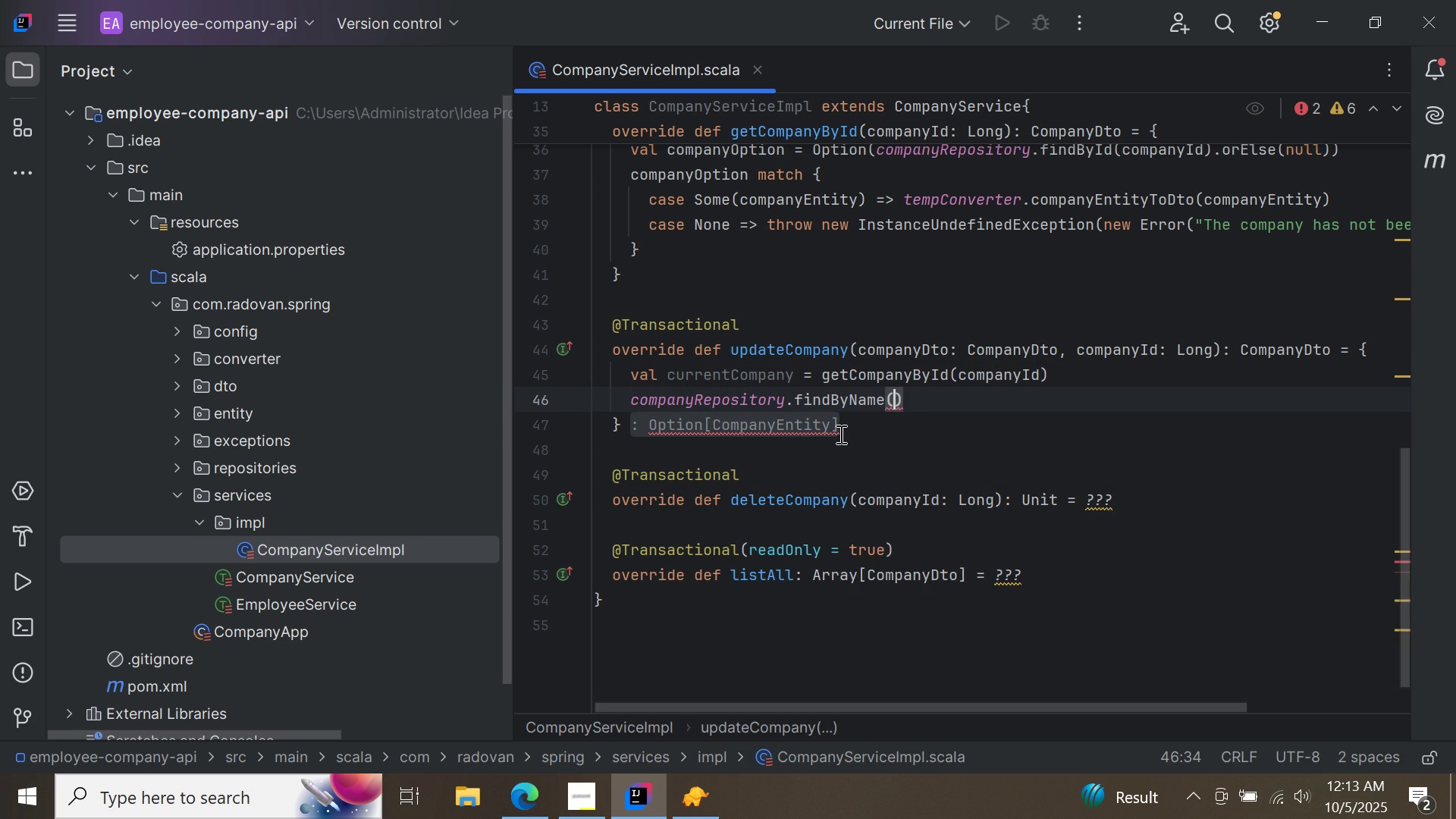 
key(C)
 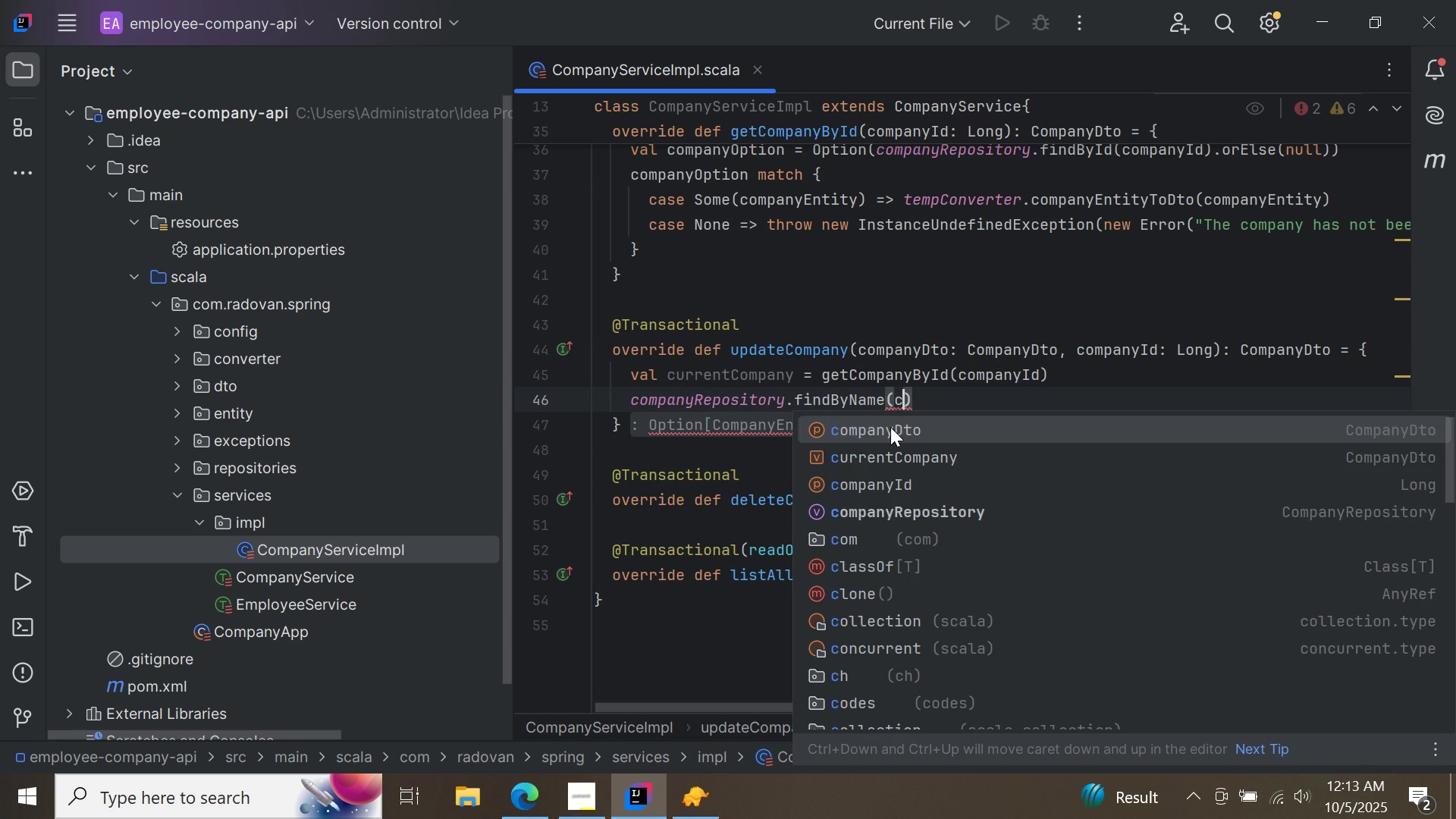 
double_click([890, 427])
 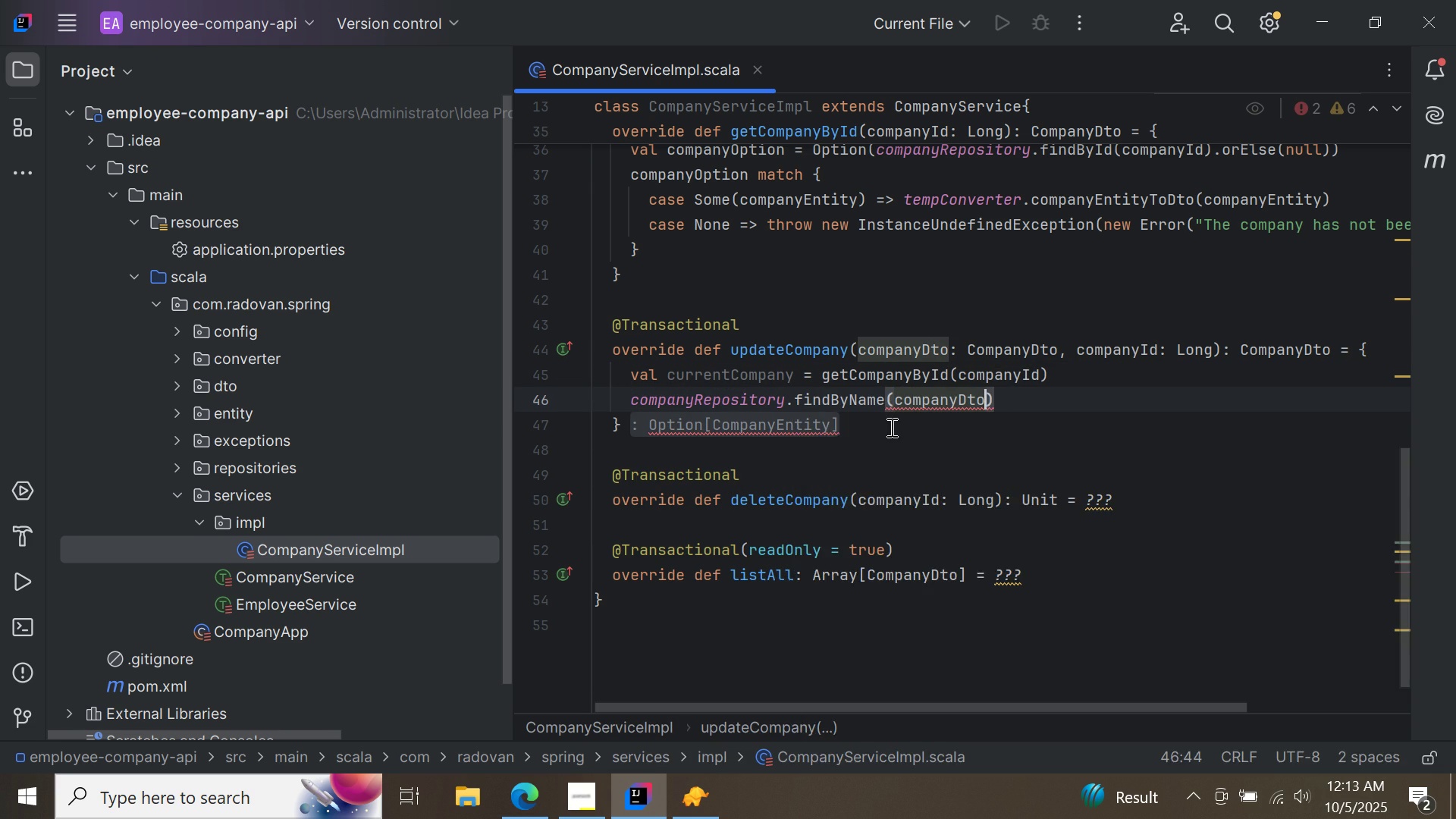 
key(Period)
 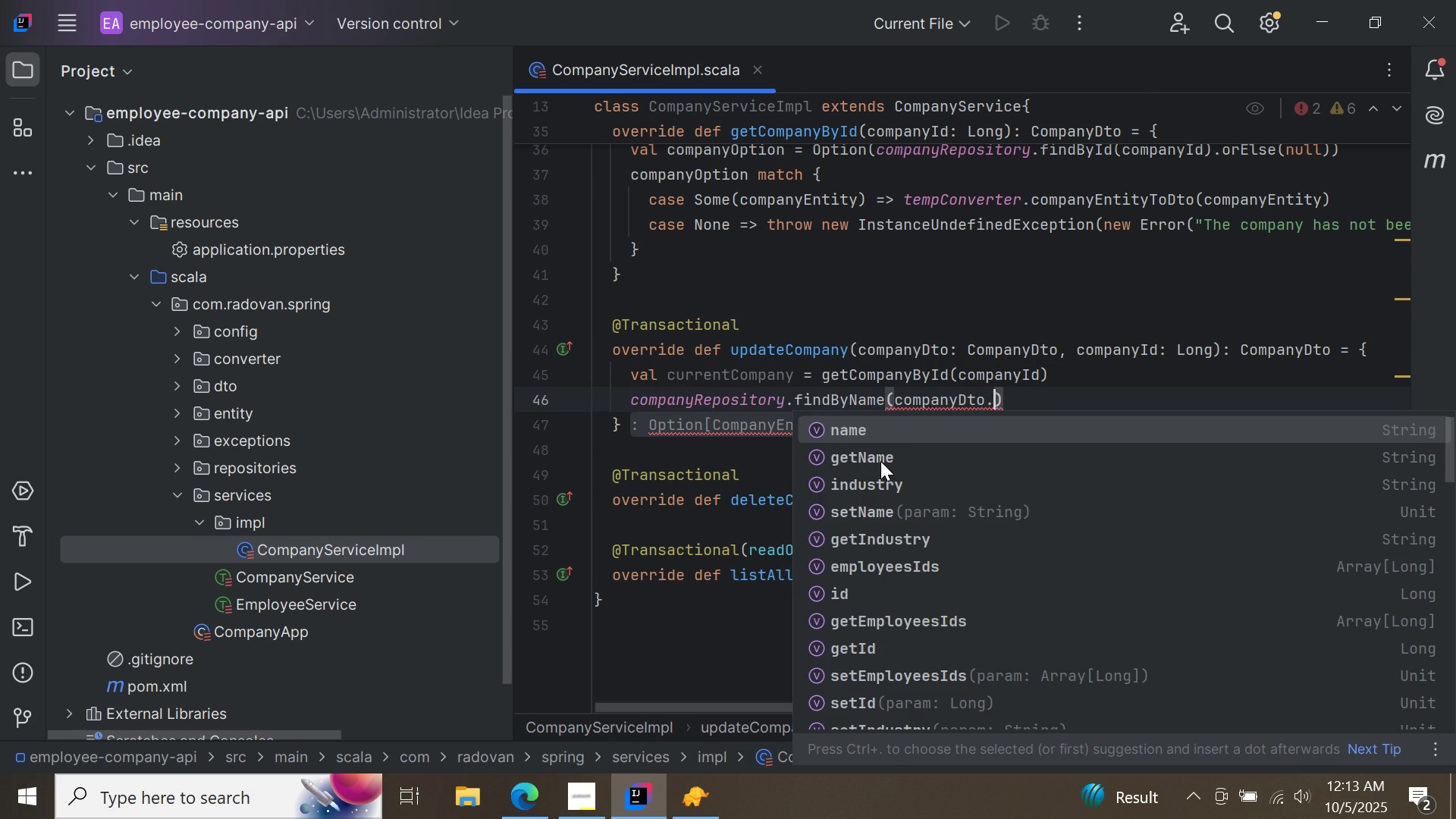 
double_click([880, 461])